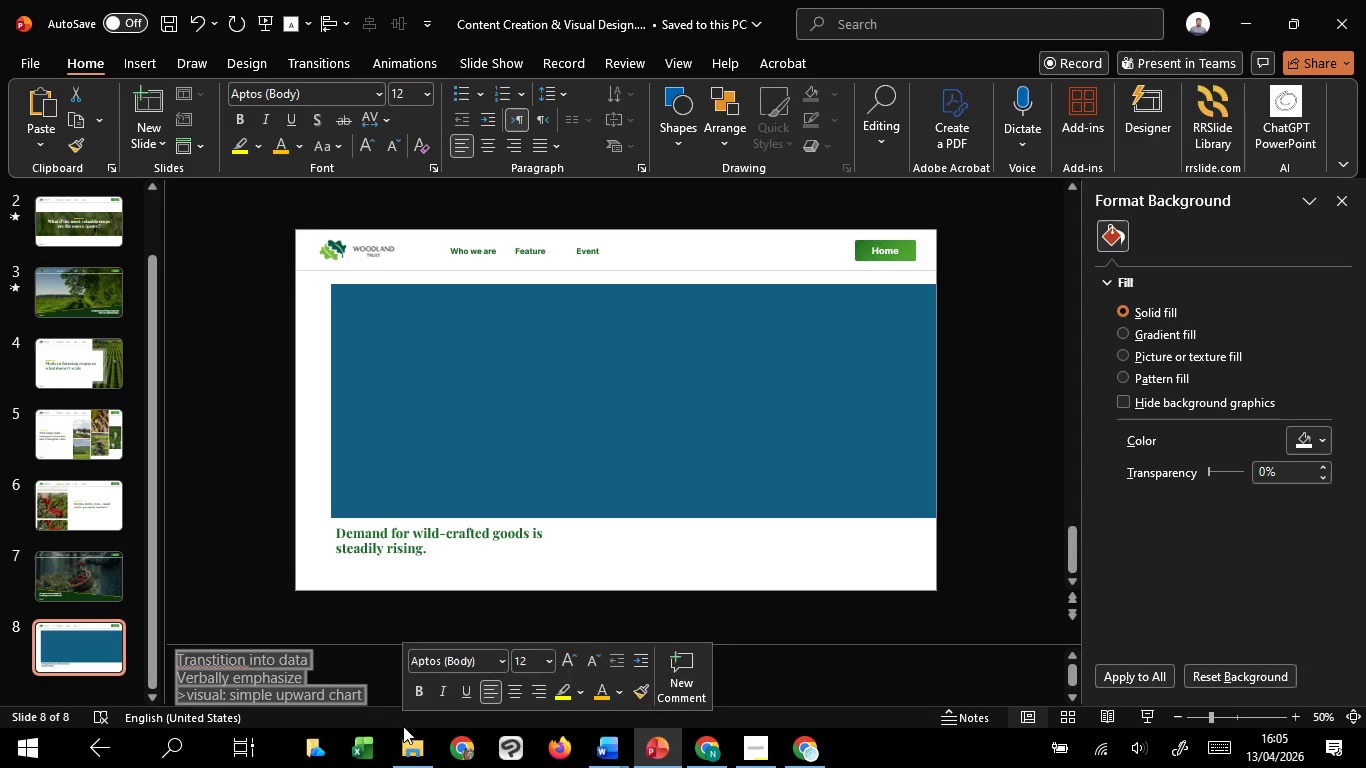 
key(Control+C)
 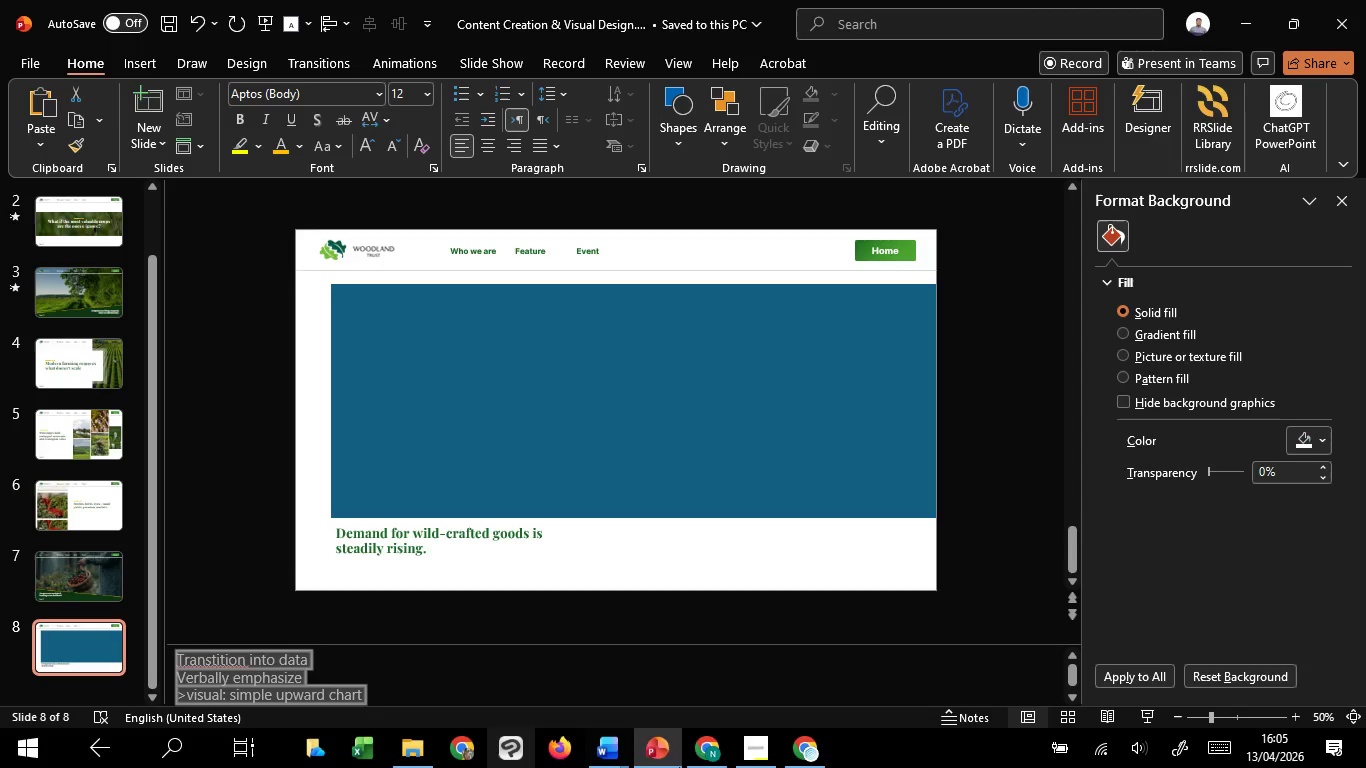 
key(Control+C)
 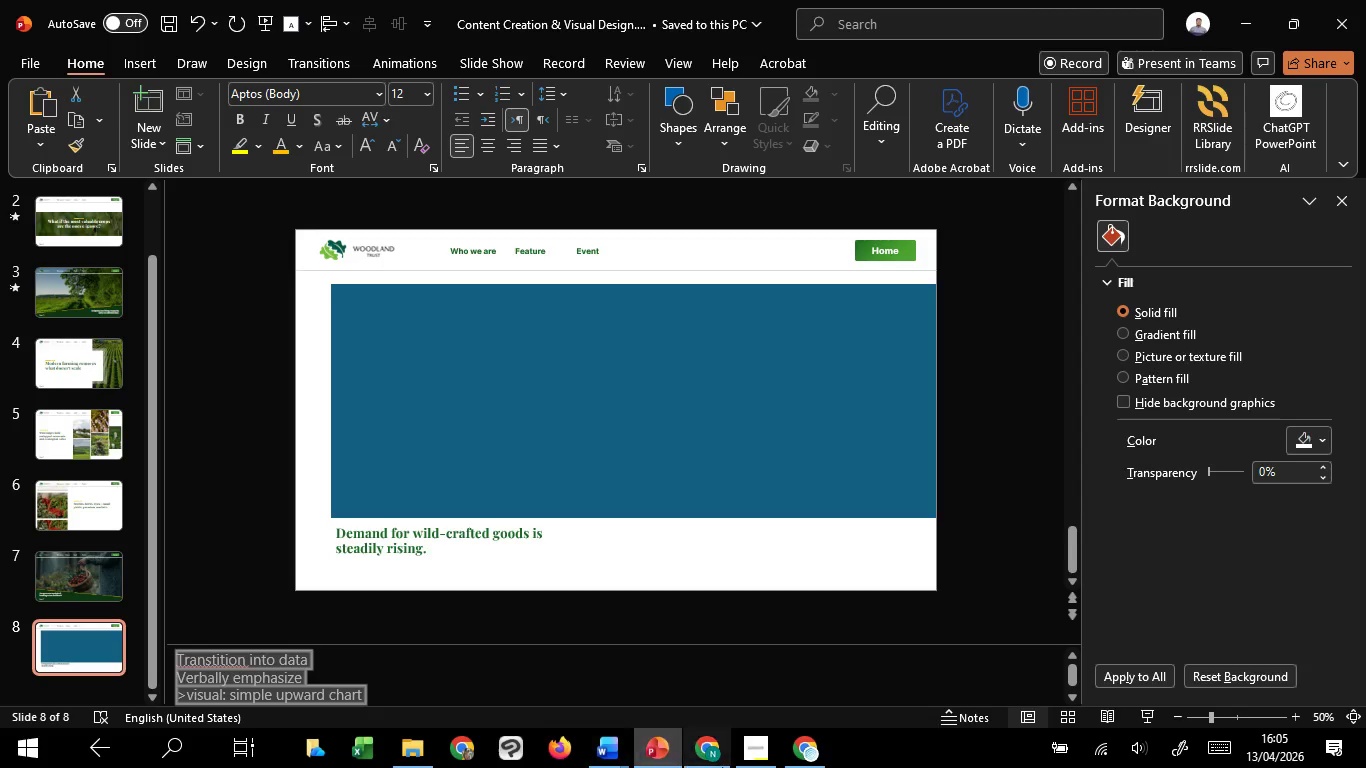 
key(Control+C)
 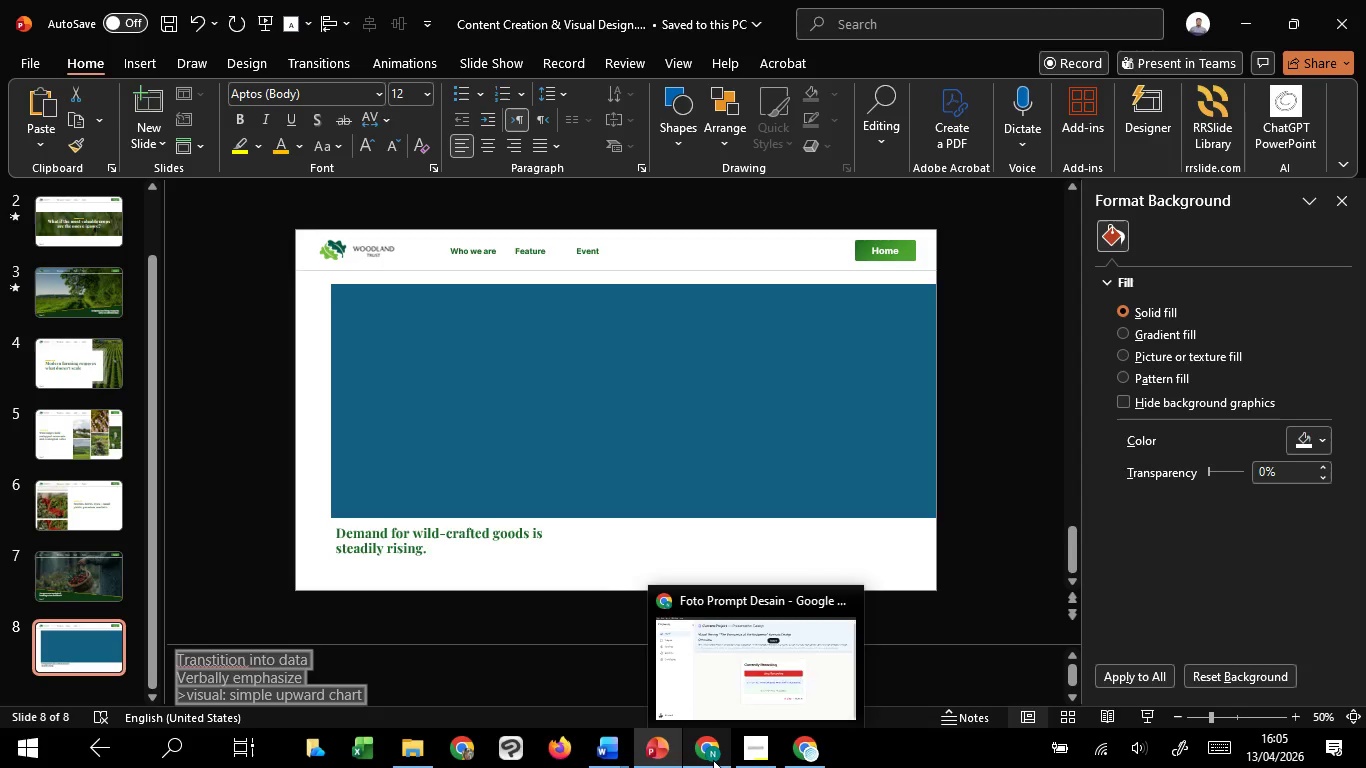 
left_click([718, 625])
 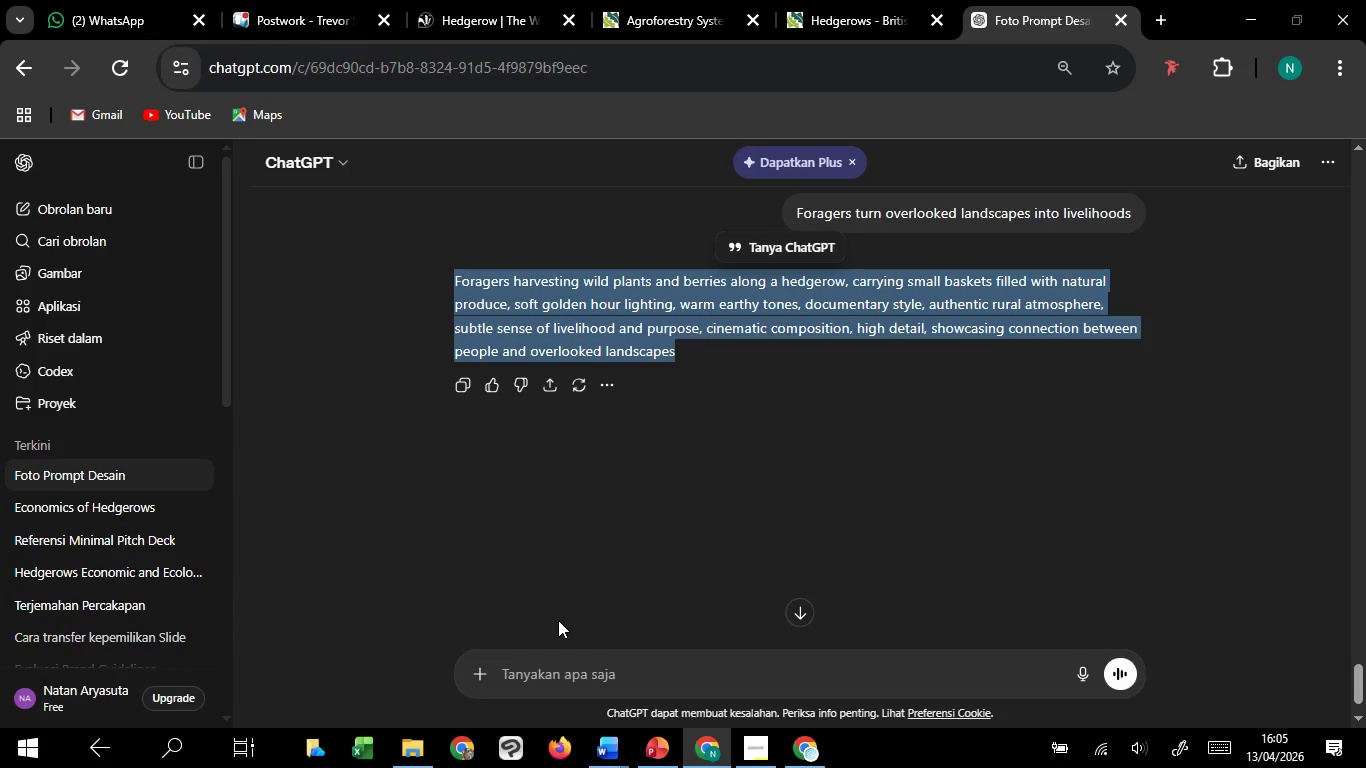 
left_click([554, 674])
 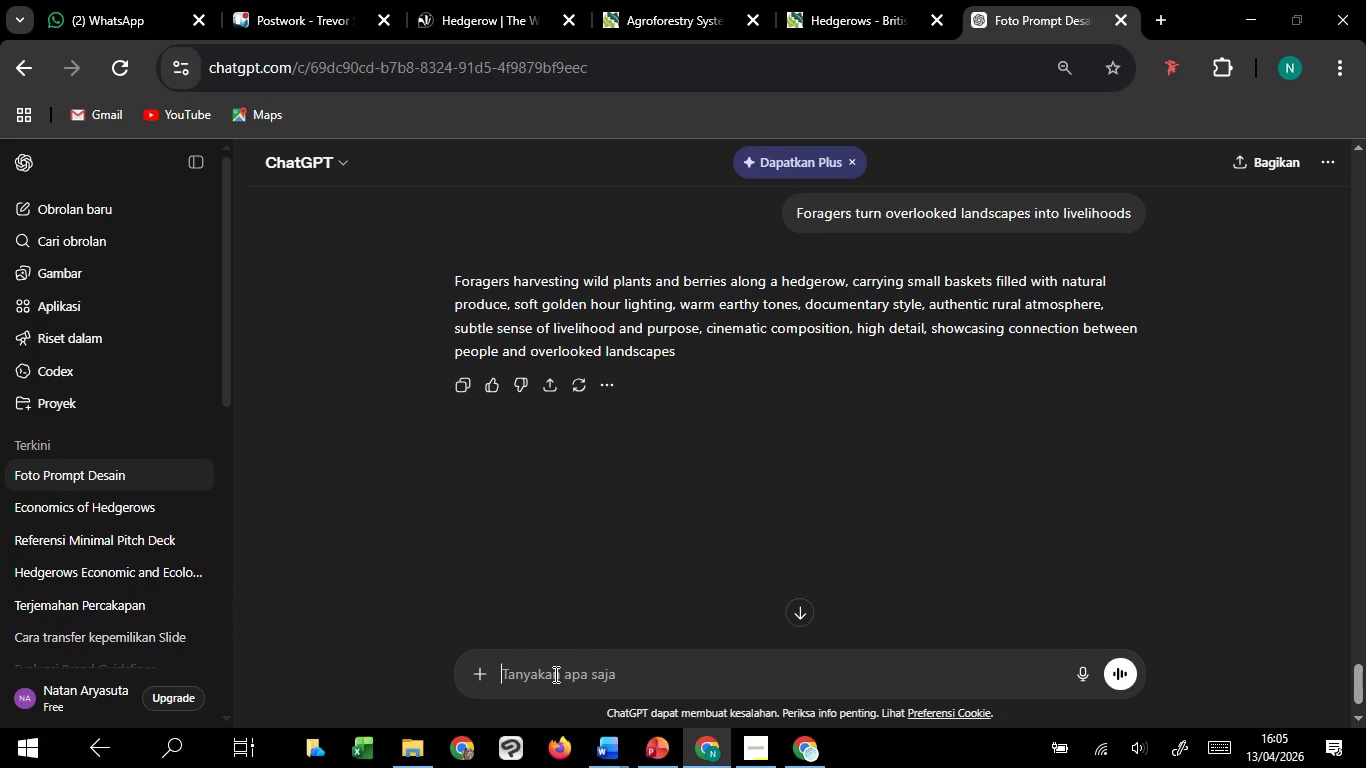 
key(Control+V)
 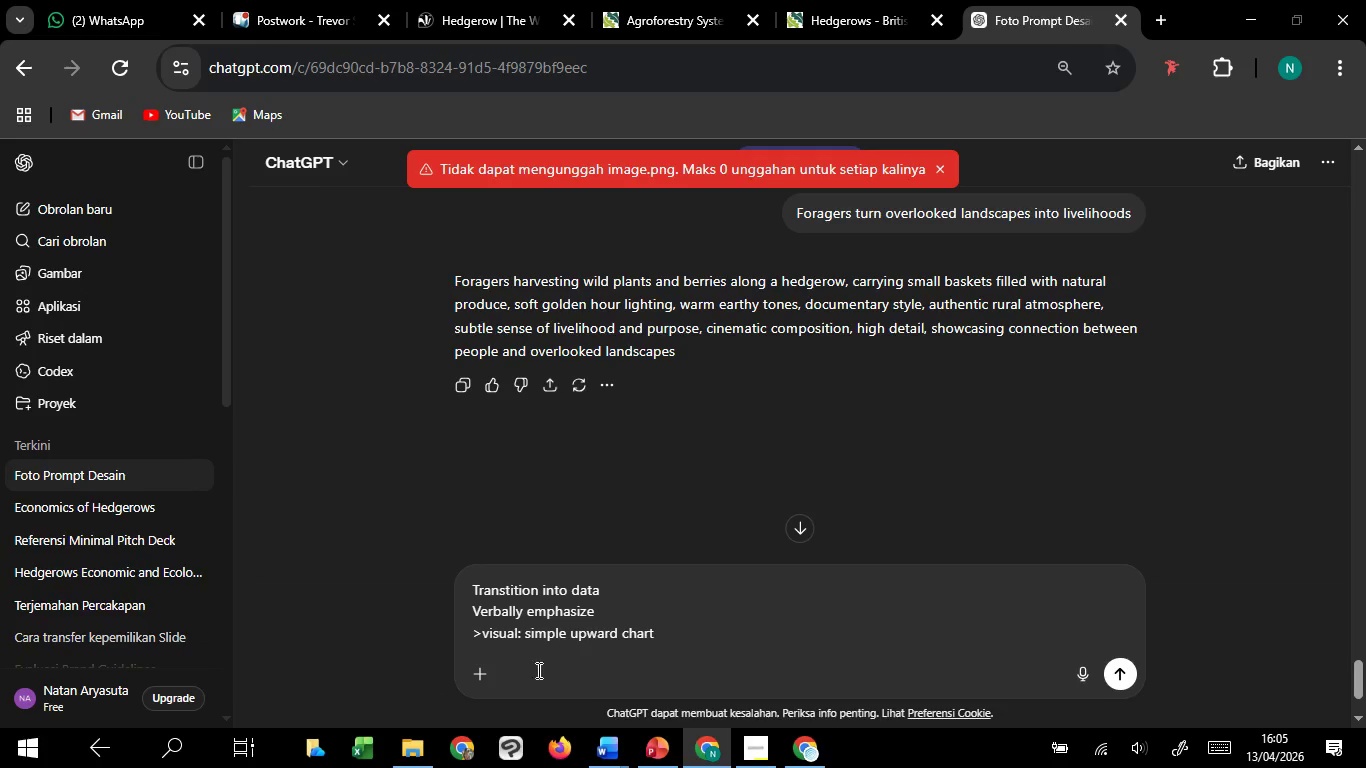 
left_click([516, 650])
 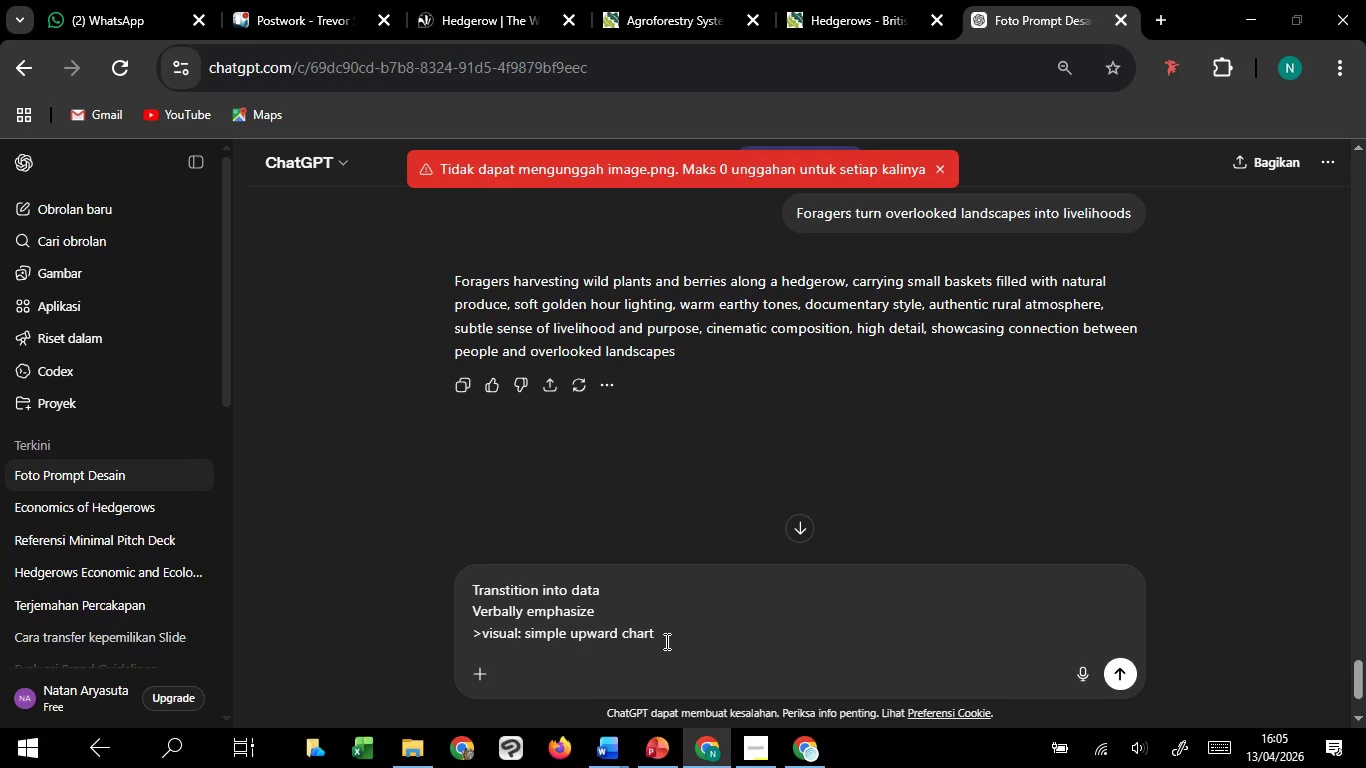 
left_click([667, 639])
 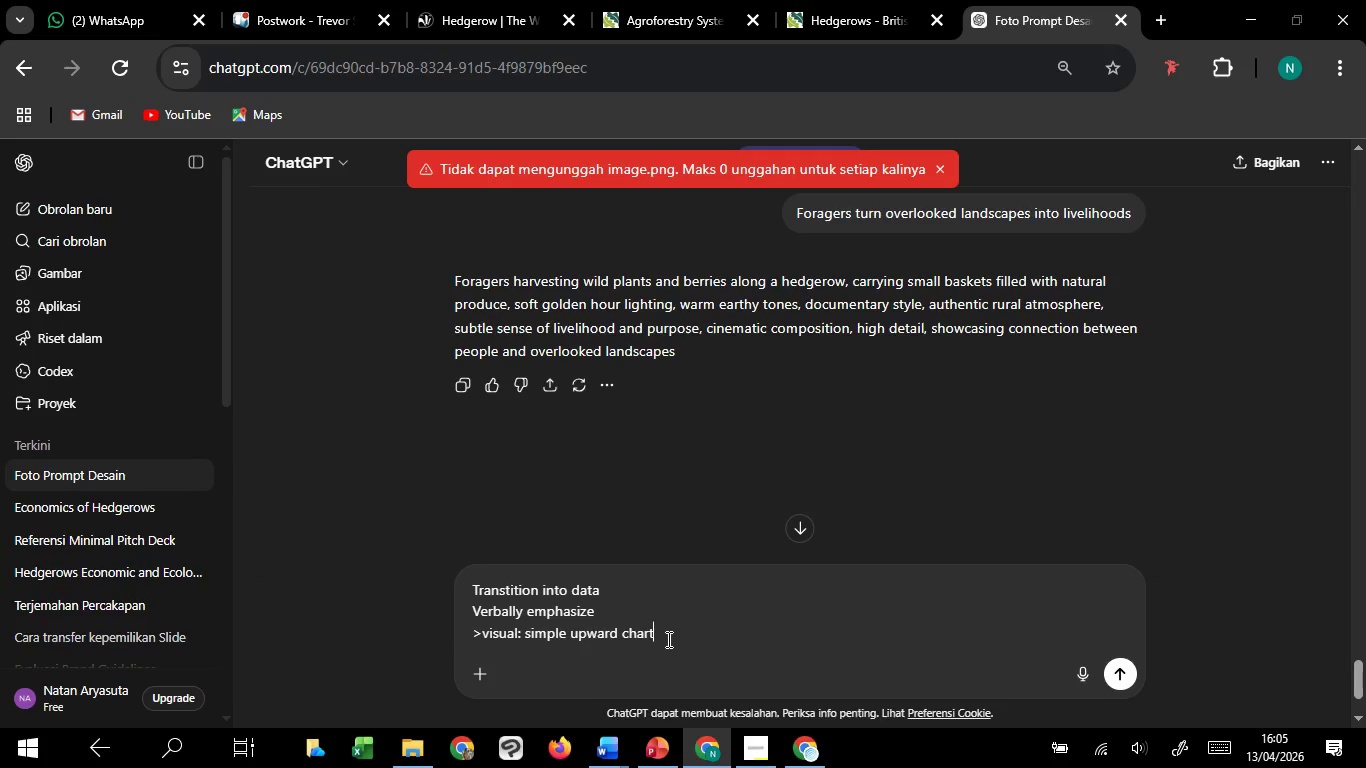 
key(Shift+Enter)
 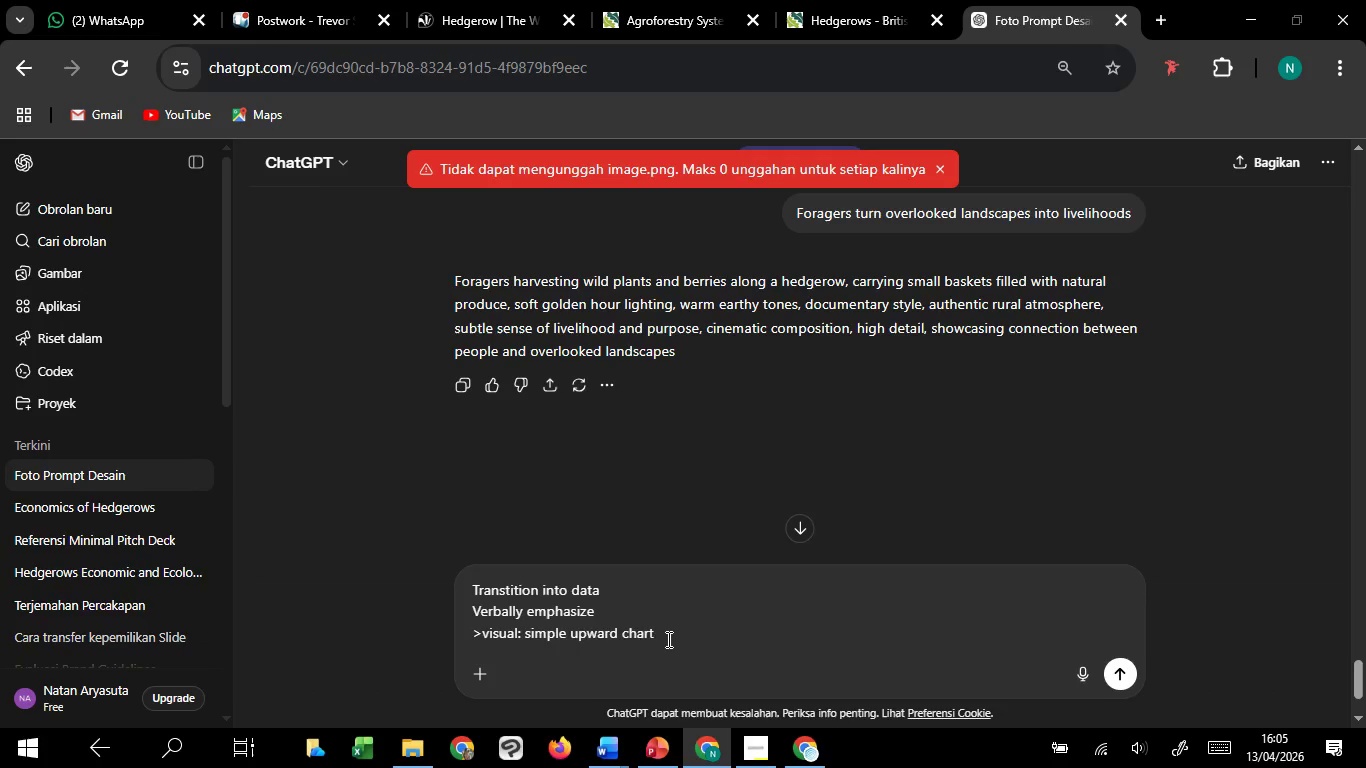 
key(Shift+Enter)
 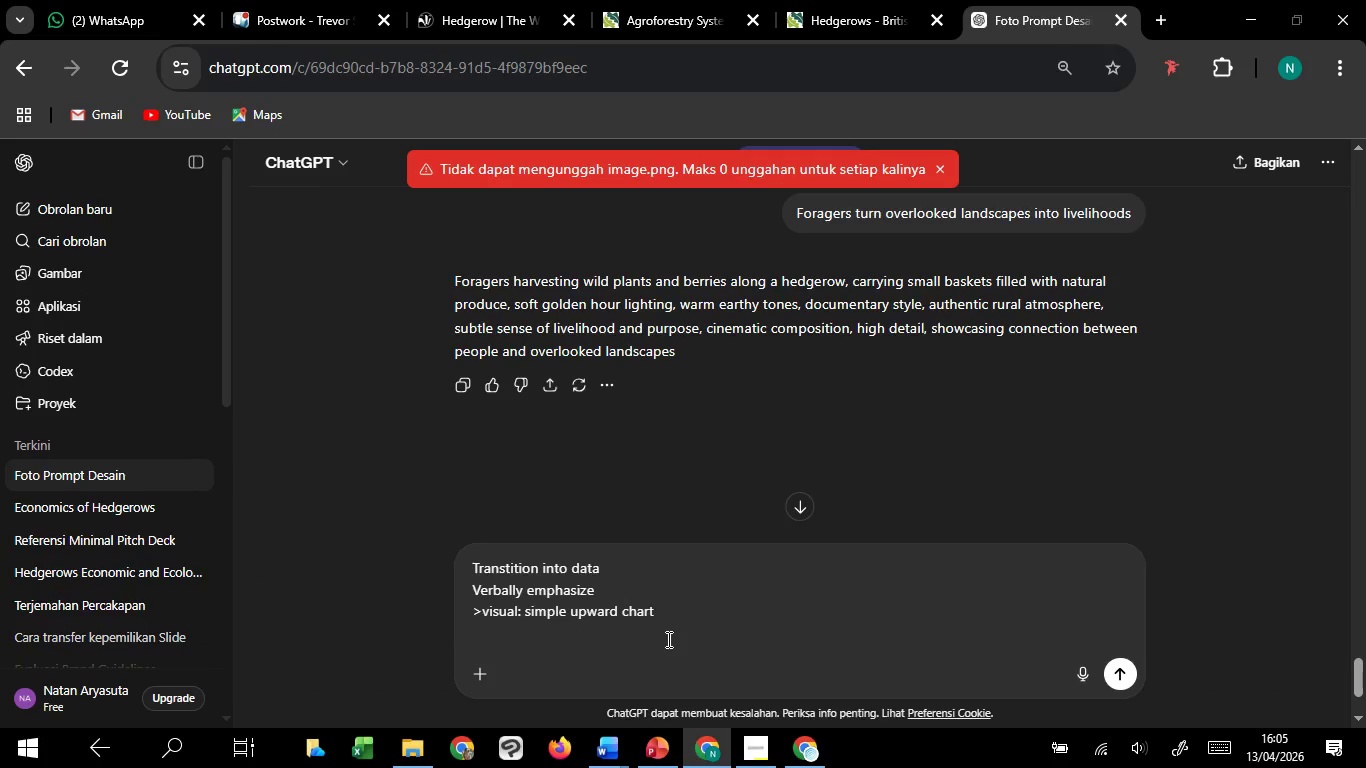 
type(terjemahkan)
 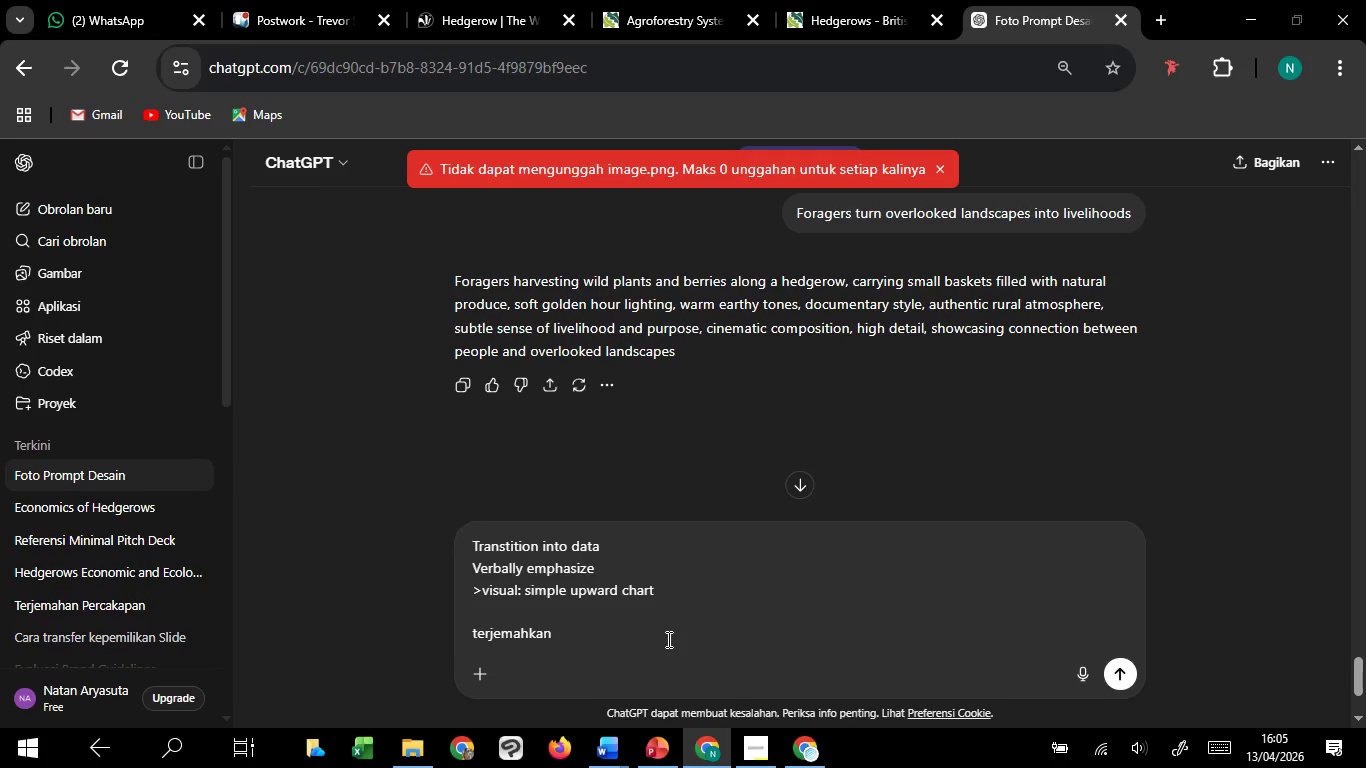 
key(Enter)
 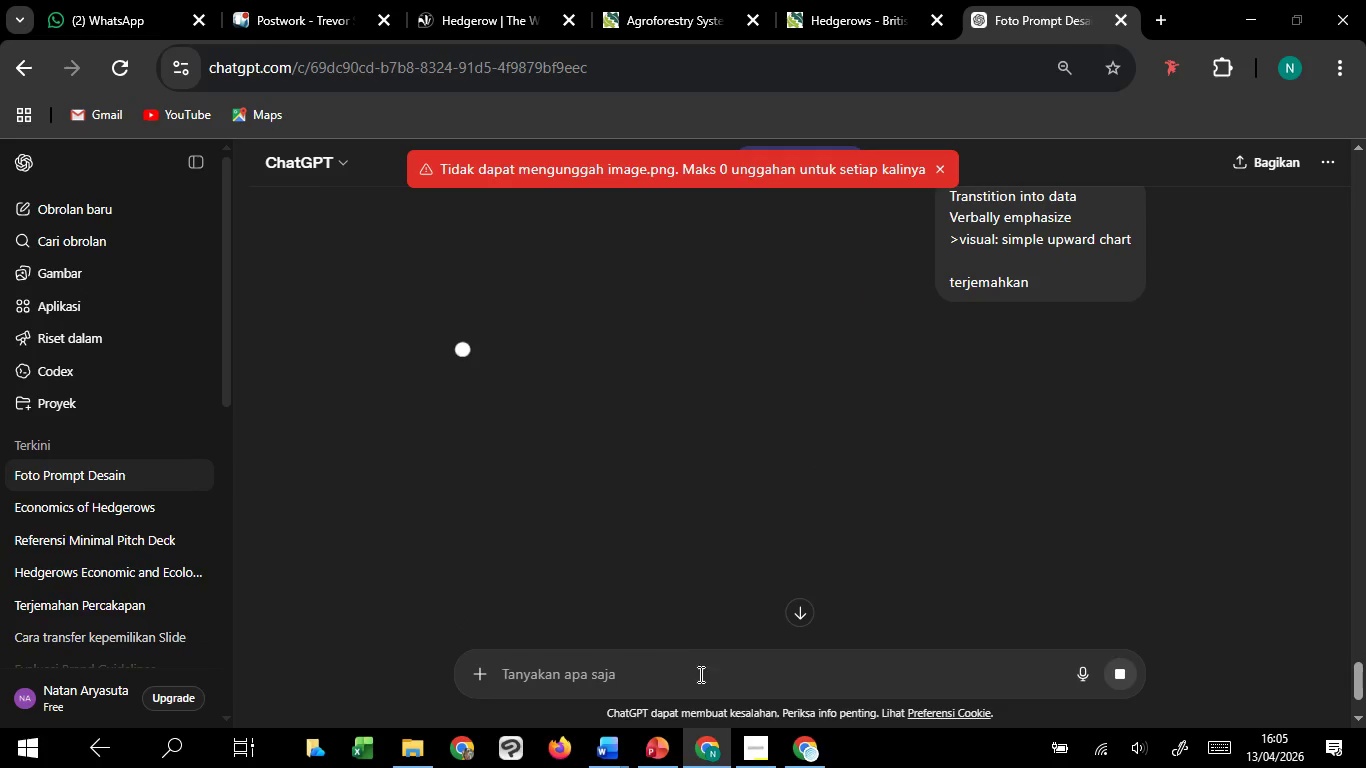 
mouse_move([752, 758])
 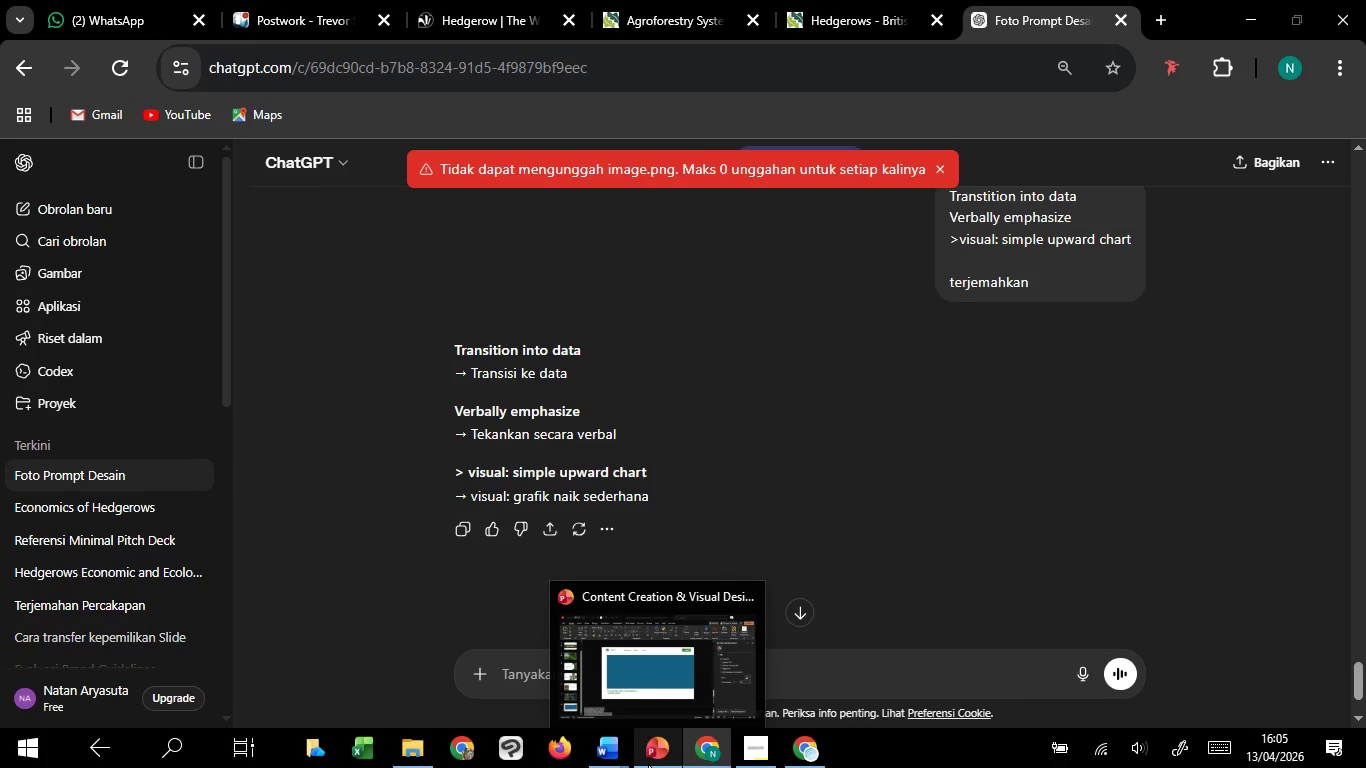 
left_click([653, 696])
 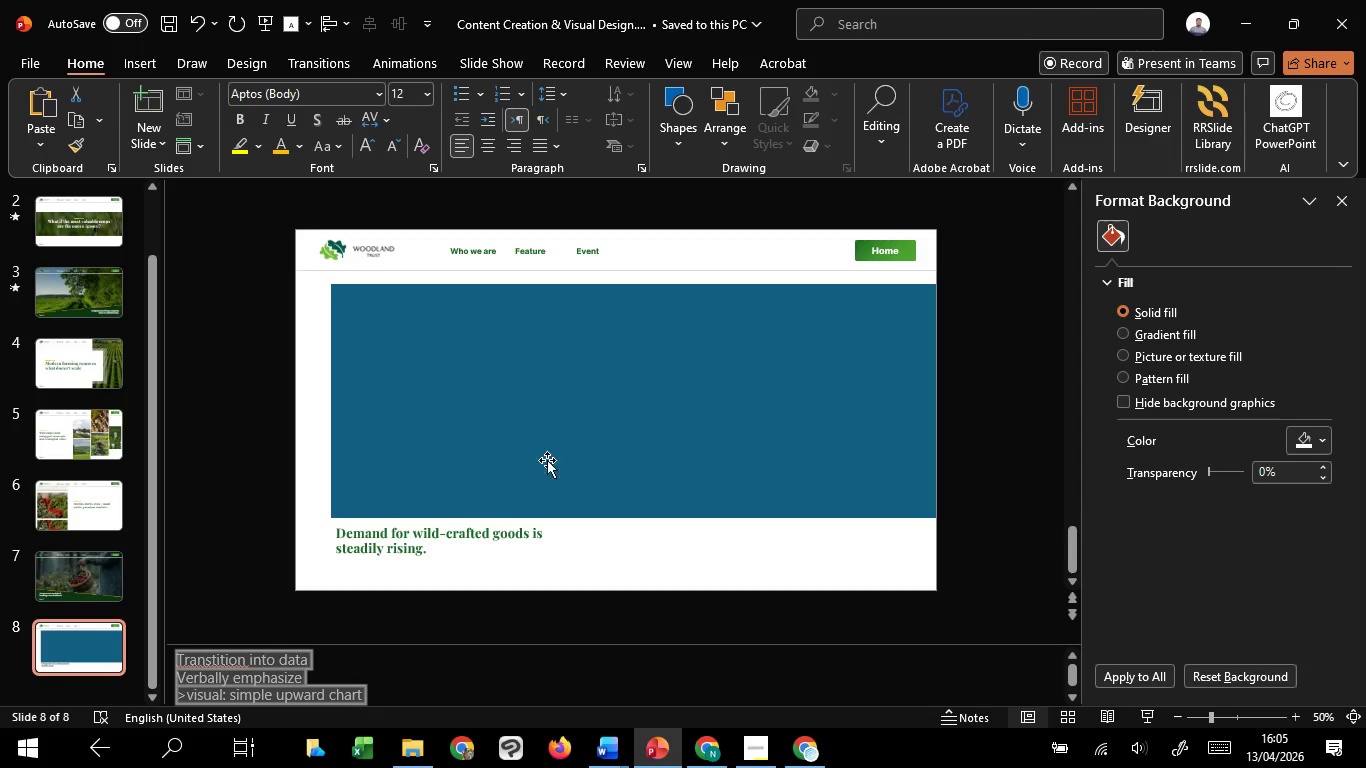 
left_click([553, 449])
 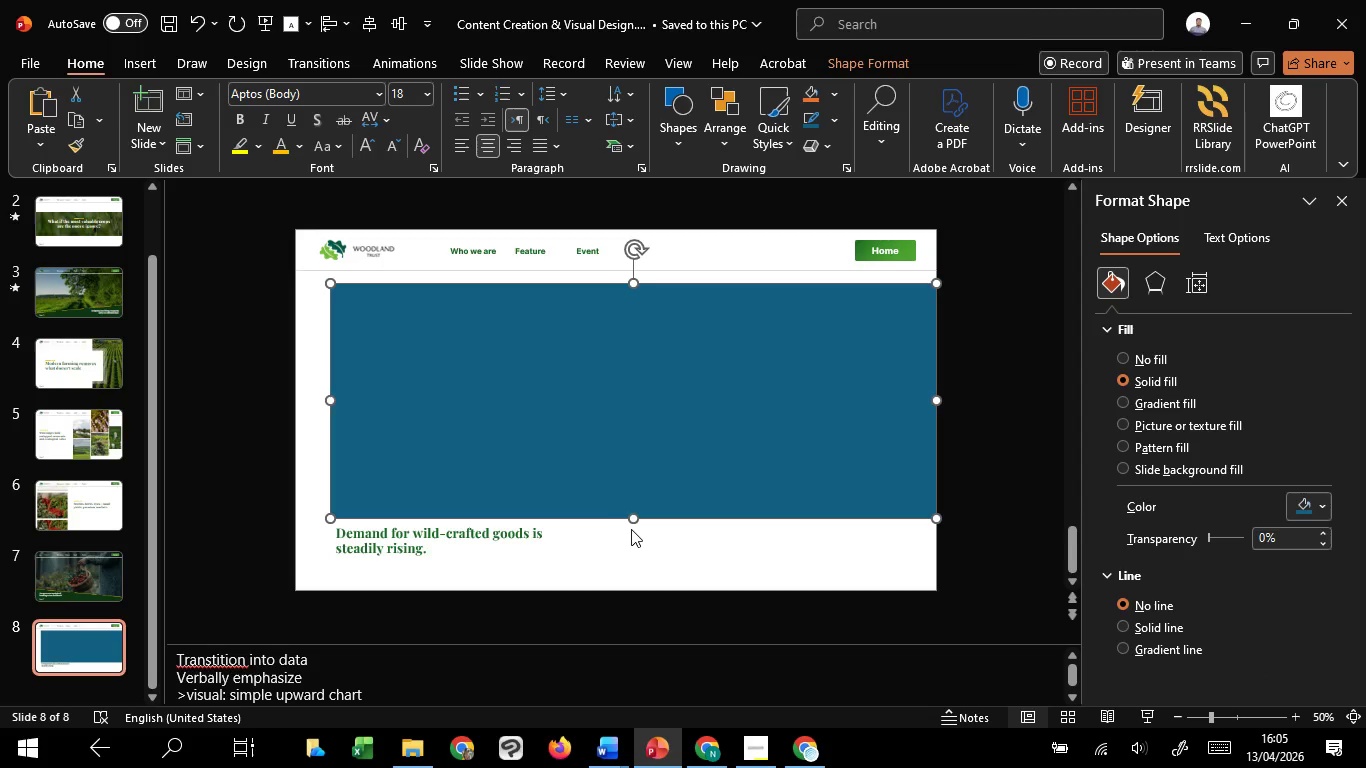 
left_click([639, 534])
 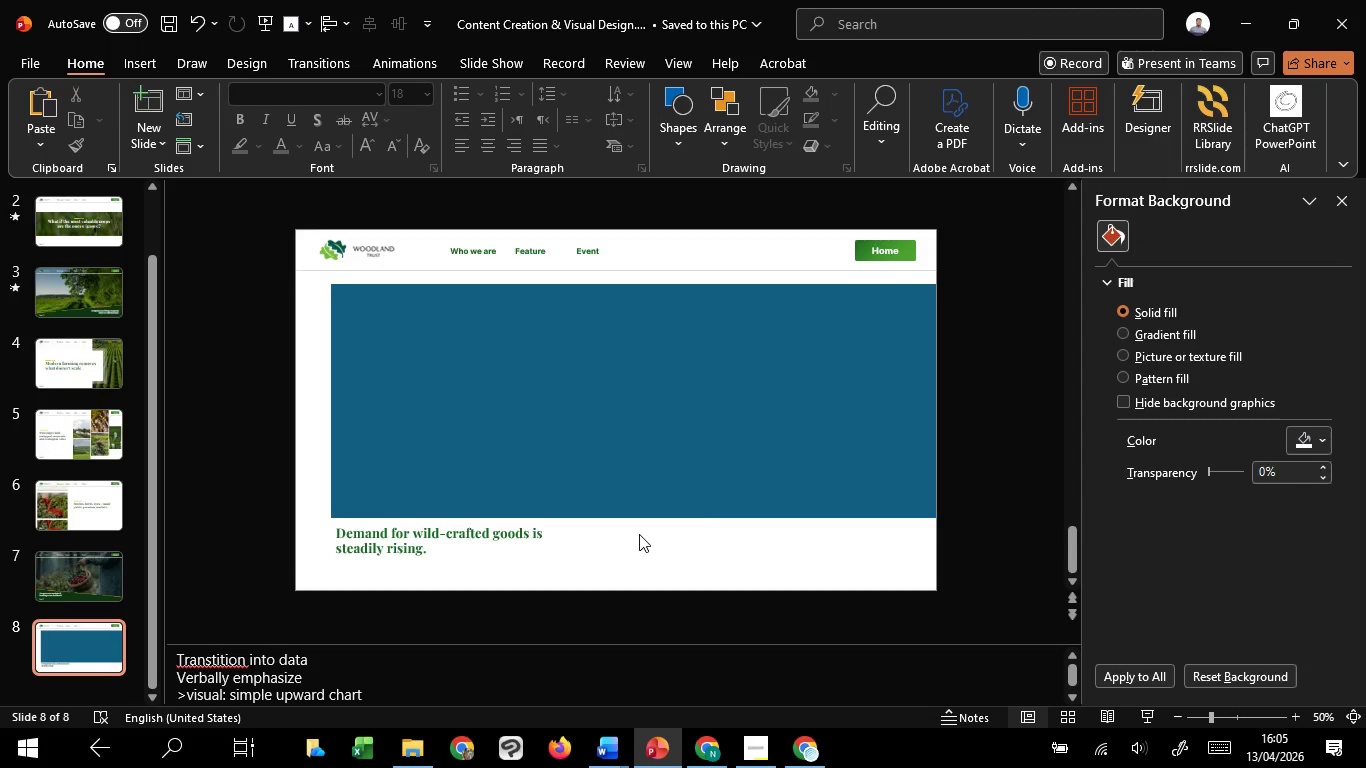 
key(Delete)
 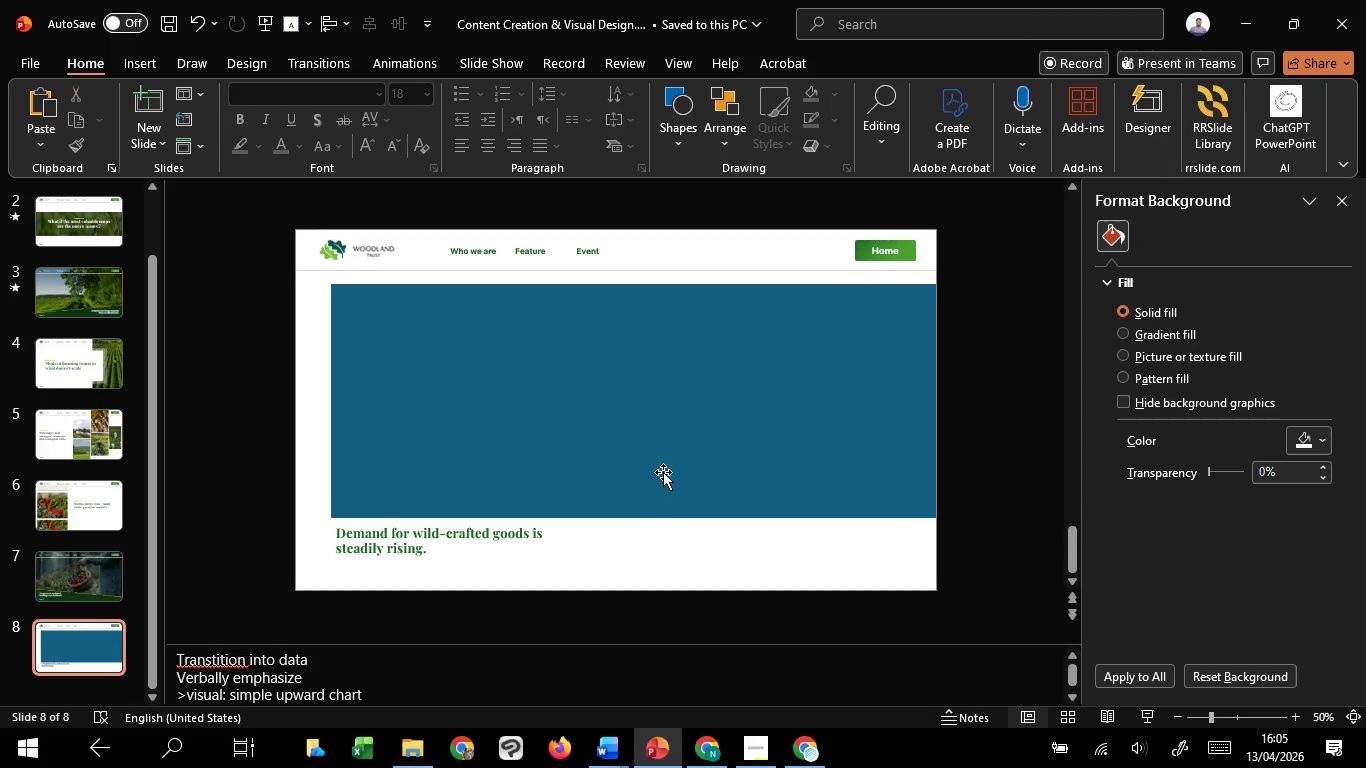 
left_click([668, 466])
 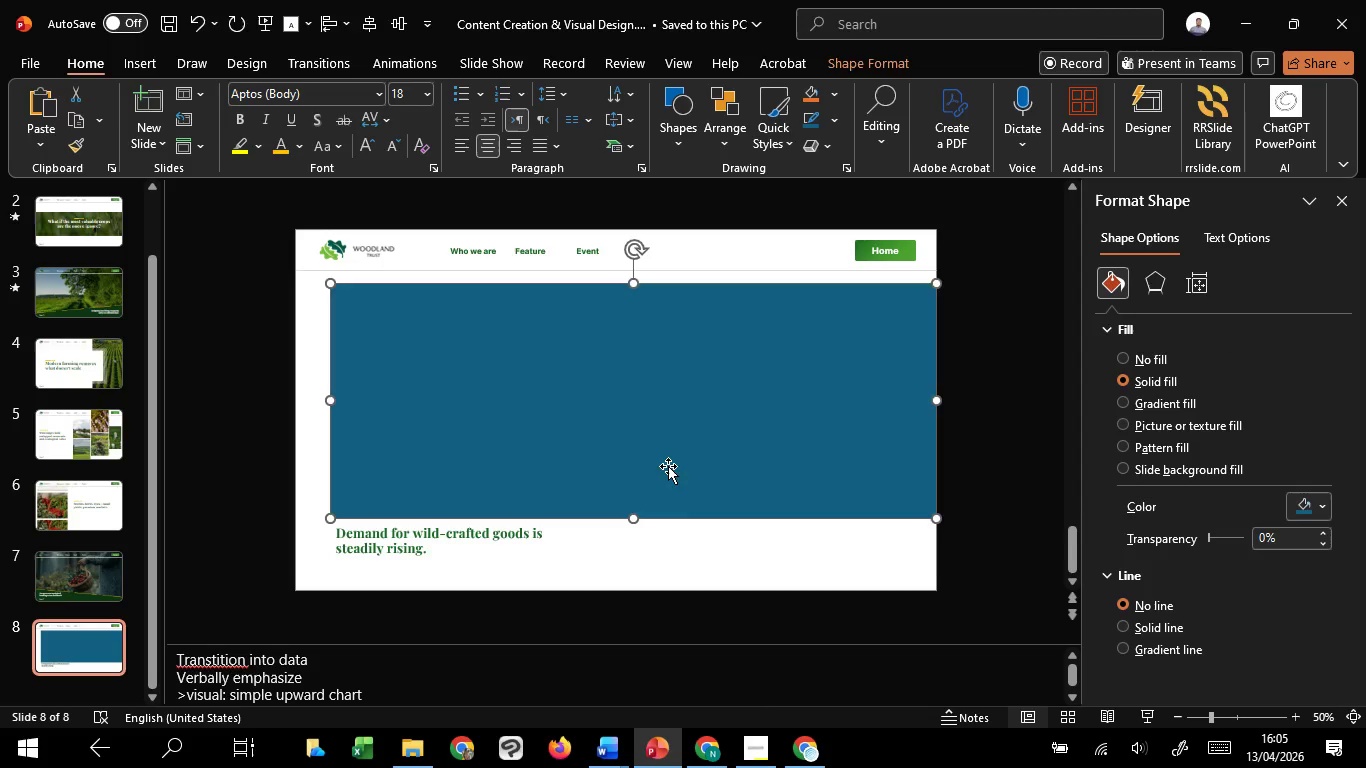 
key(Delete)
 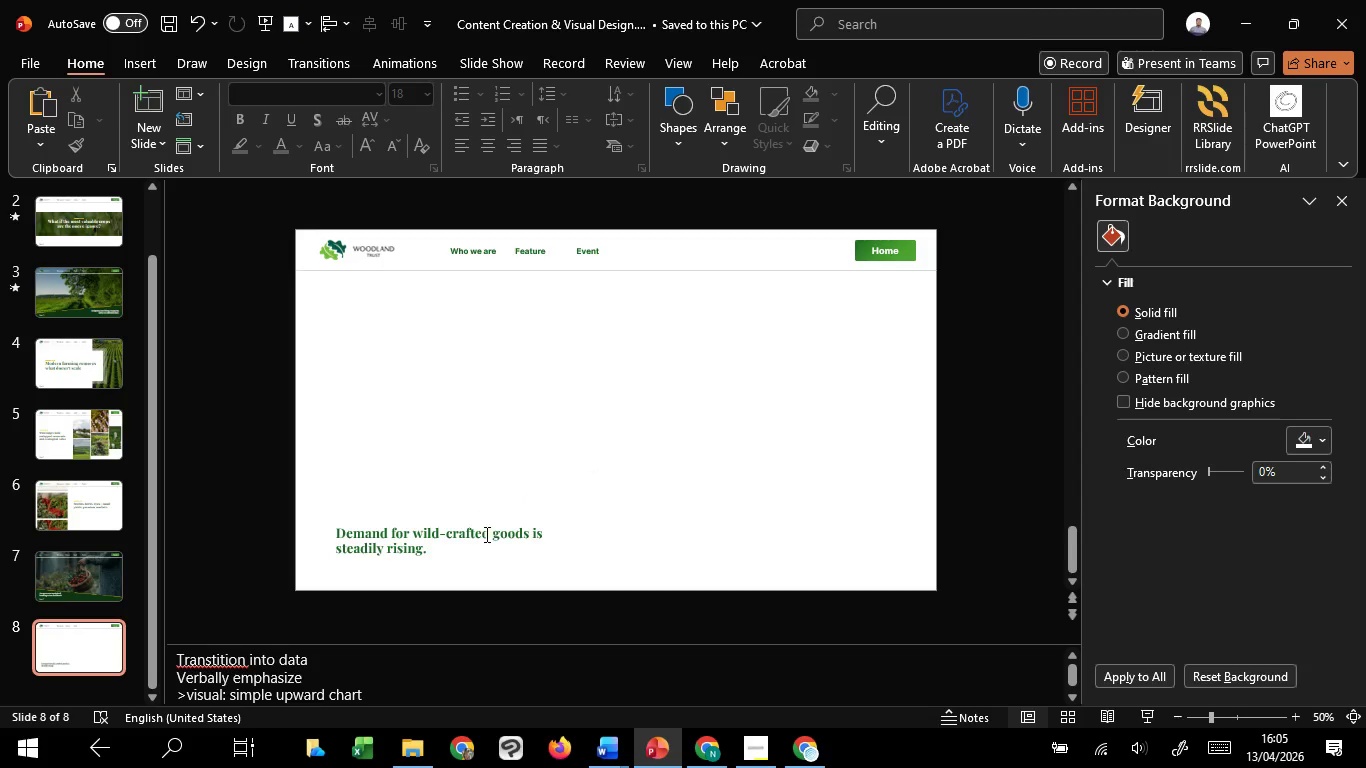 
left_click([485, 536])
 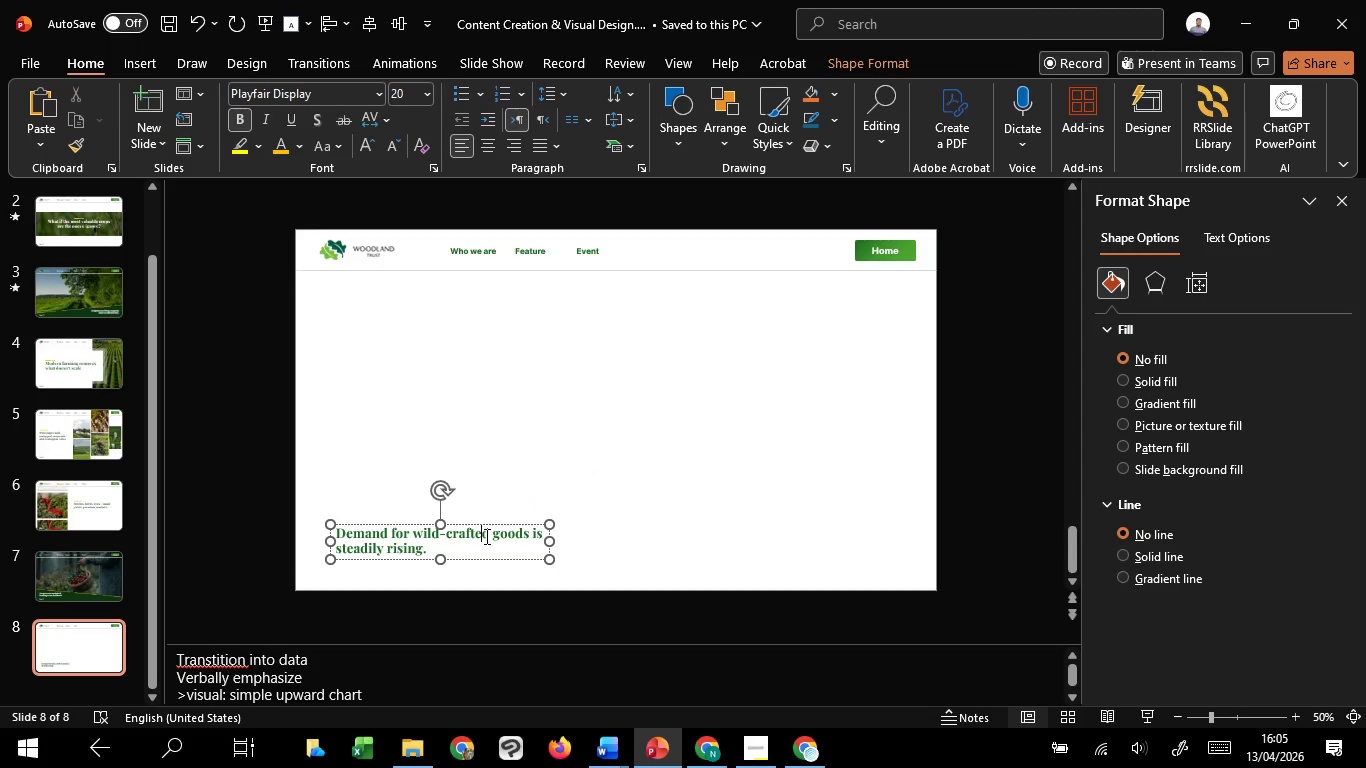 
hold_key(key=ControlLeft, duration=0.38)
 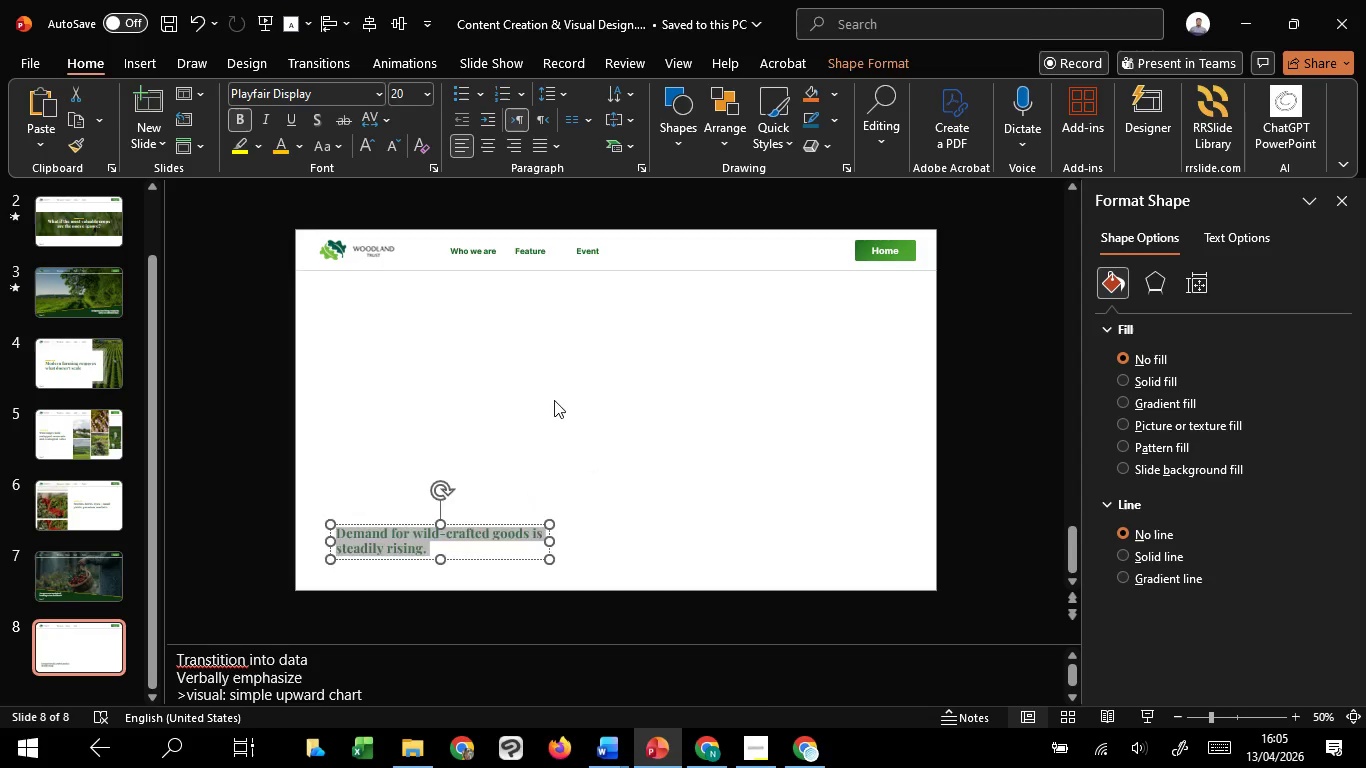 